 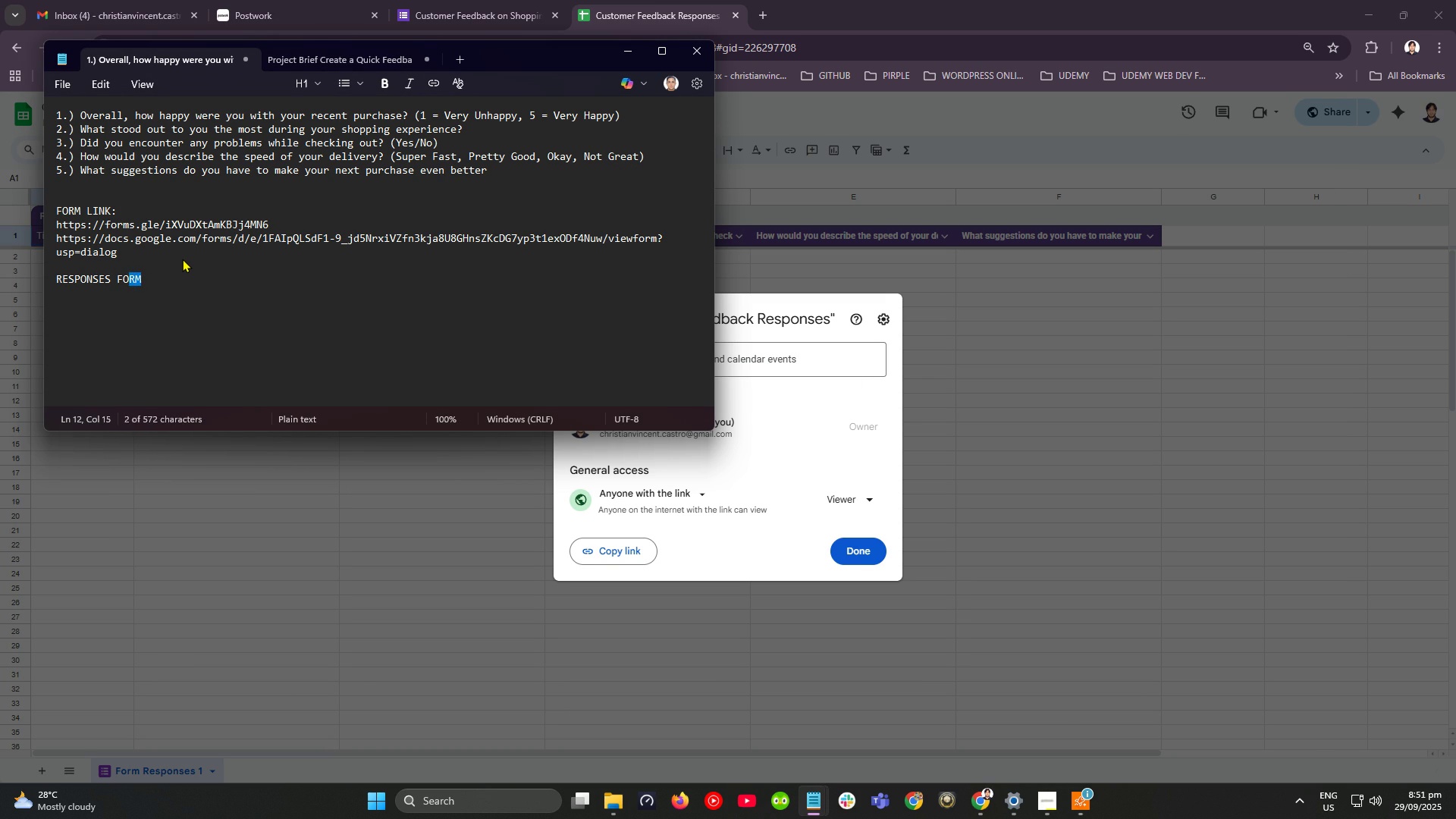 
key(Shift+ArrowLeft)
 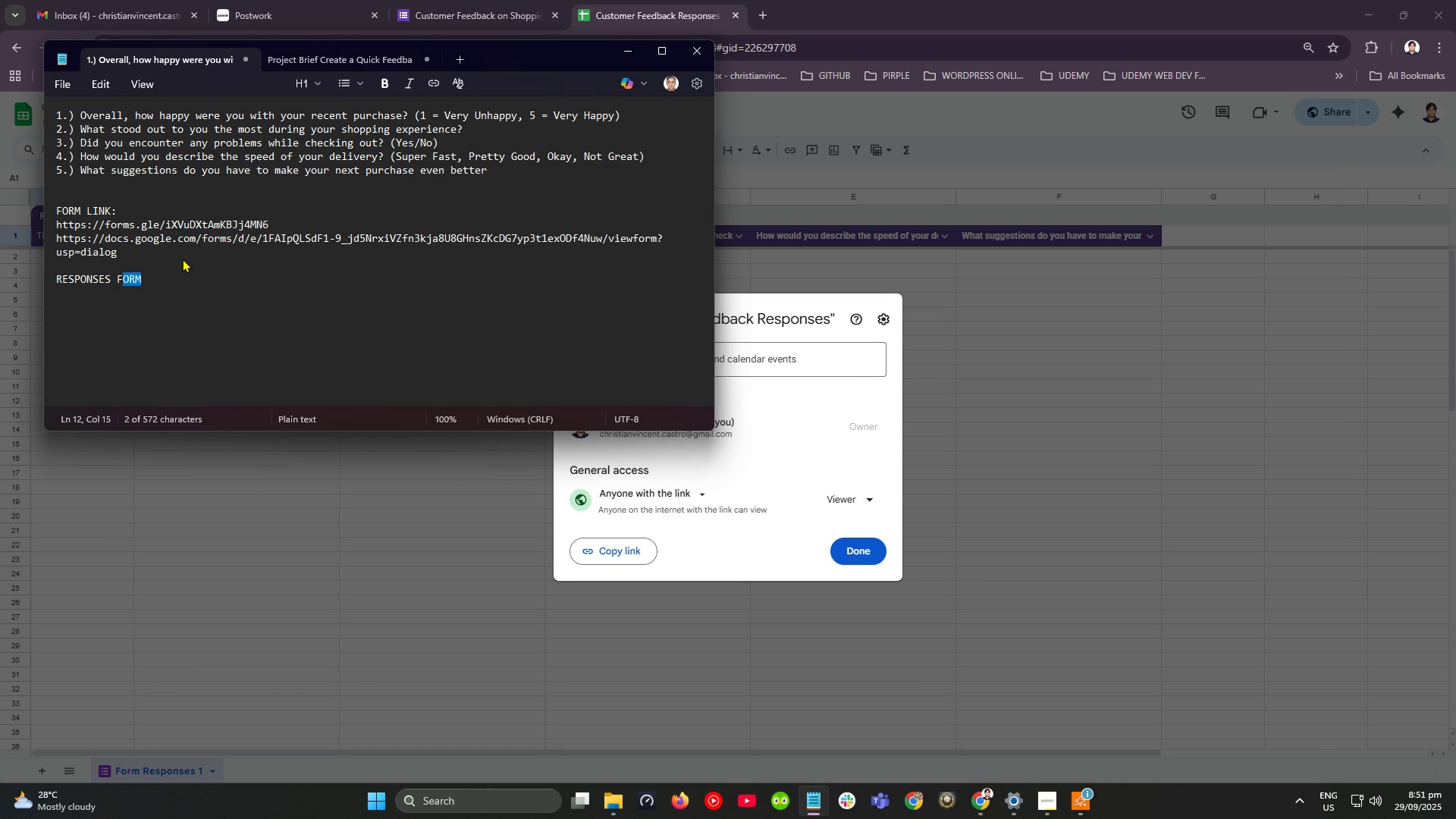 
key(Shift+ArrowLeft)
 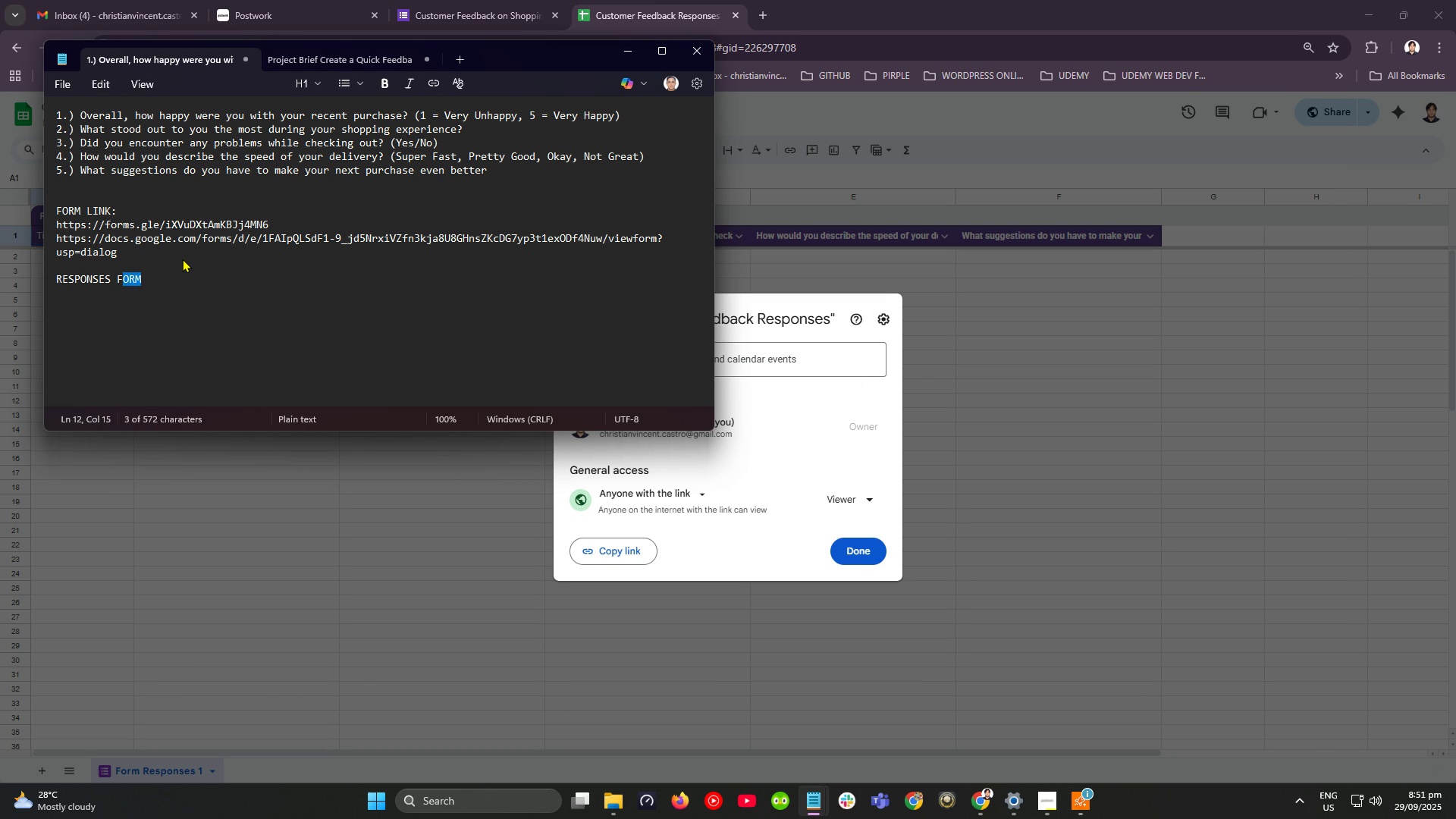 
key(Shift+ArrowLeft)
 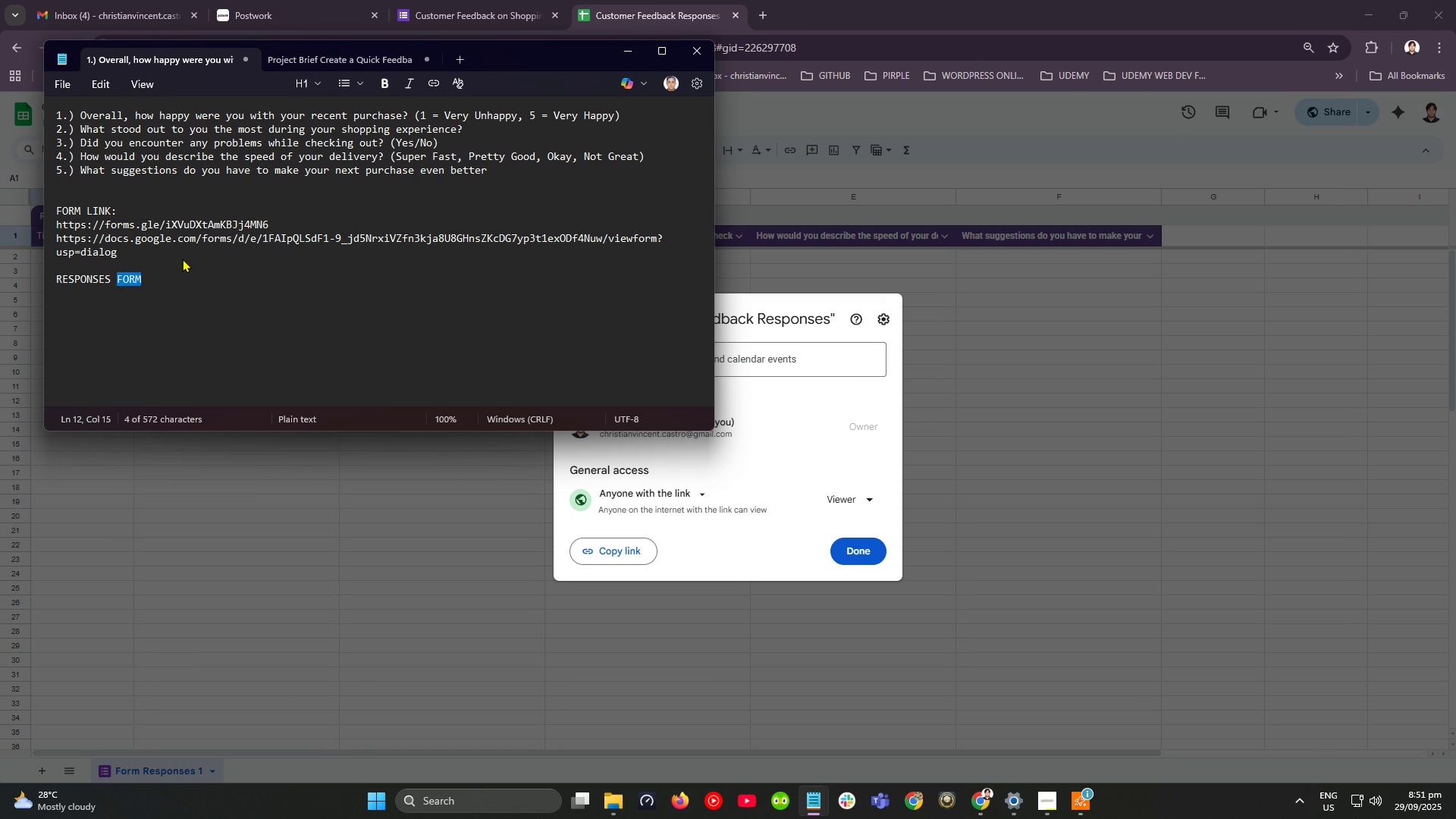 
type(SHEET:)
 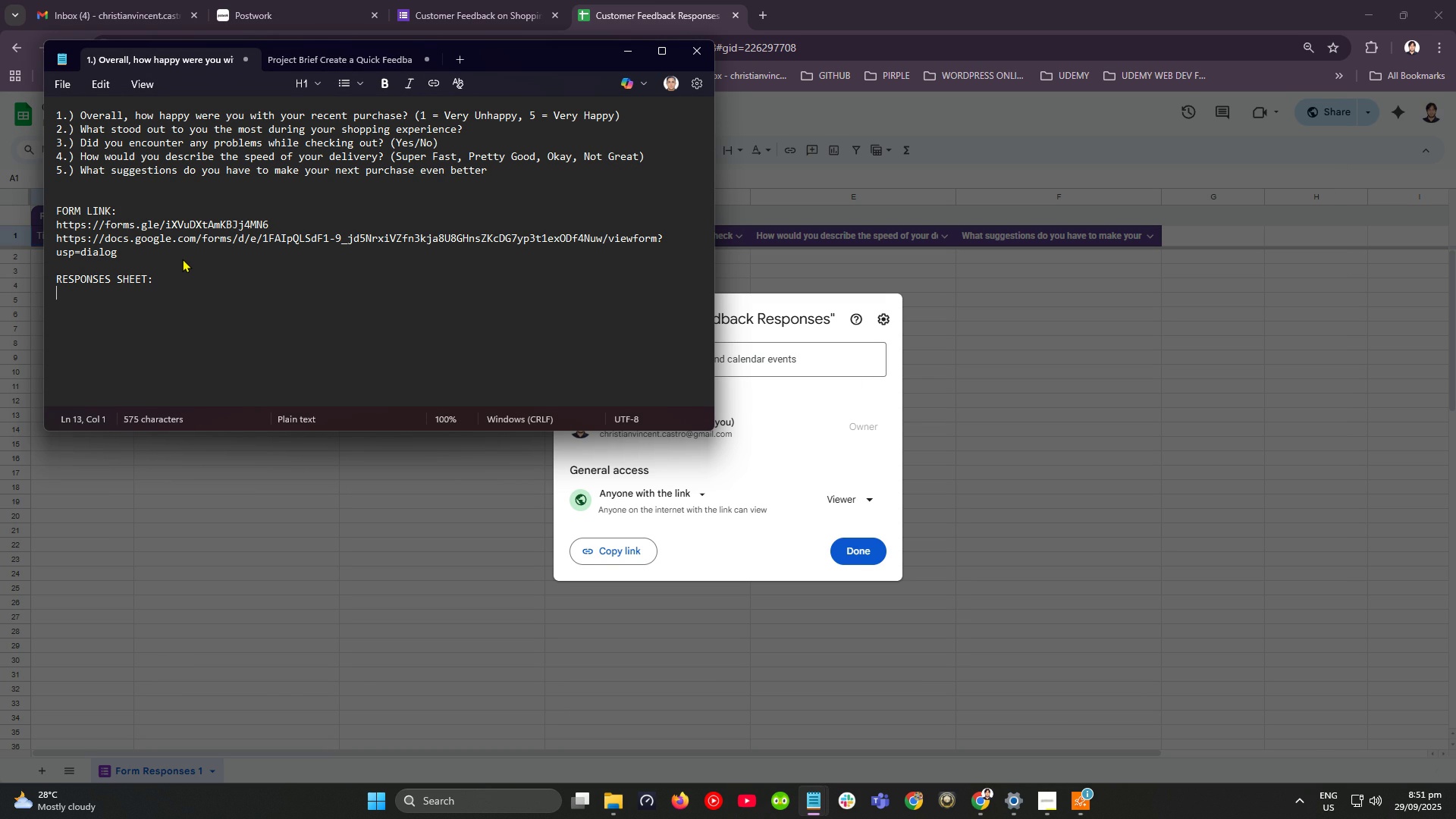 
key(Enter)